 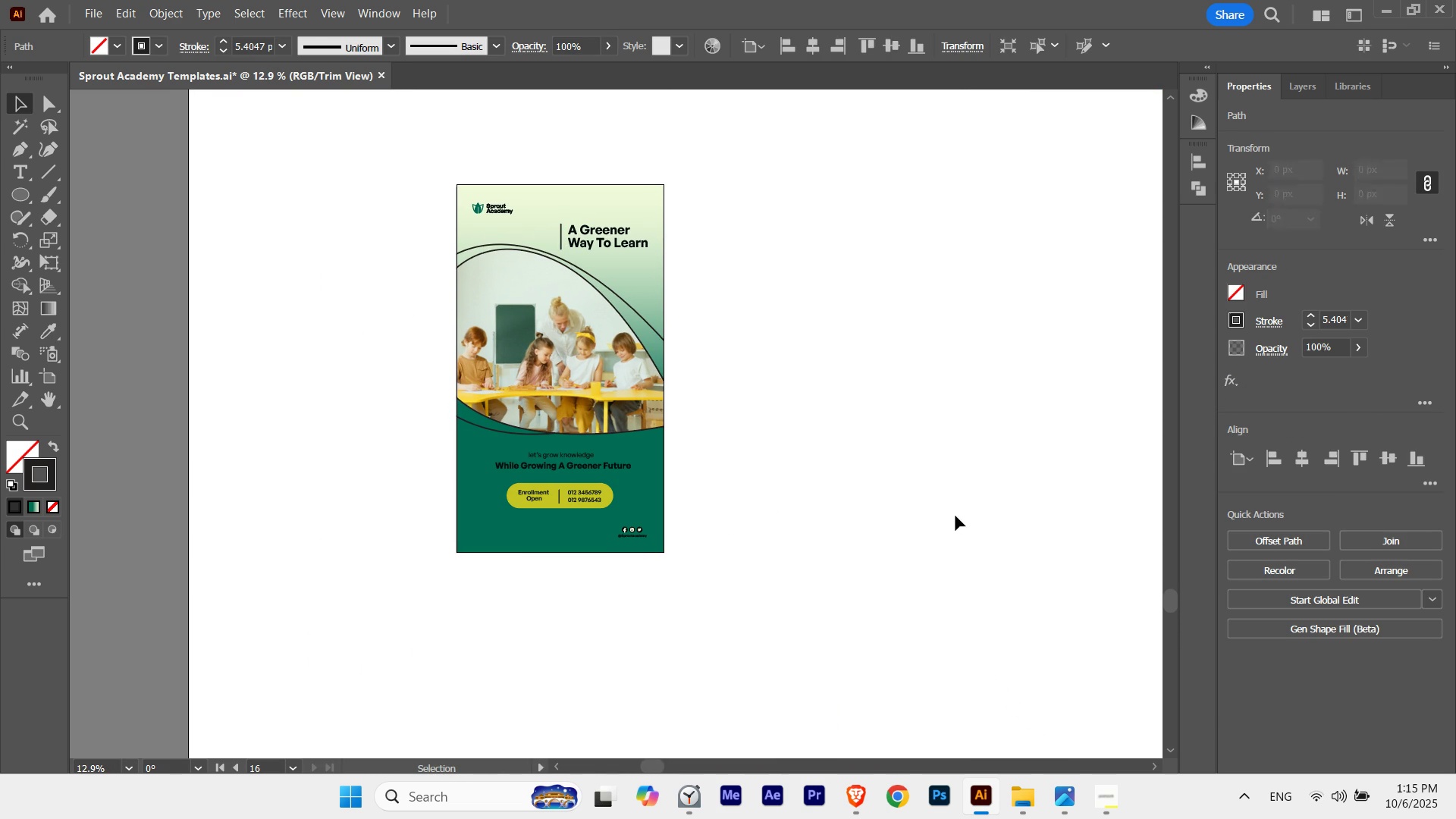 
key(Control+ControlLeft)
 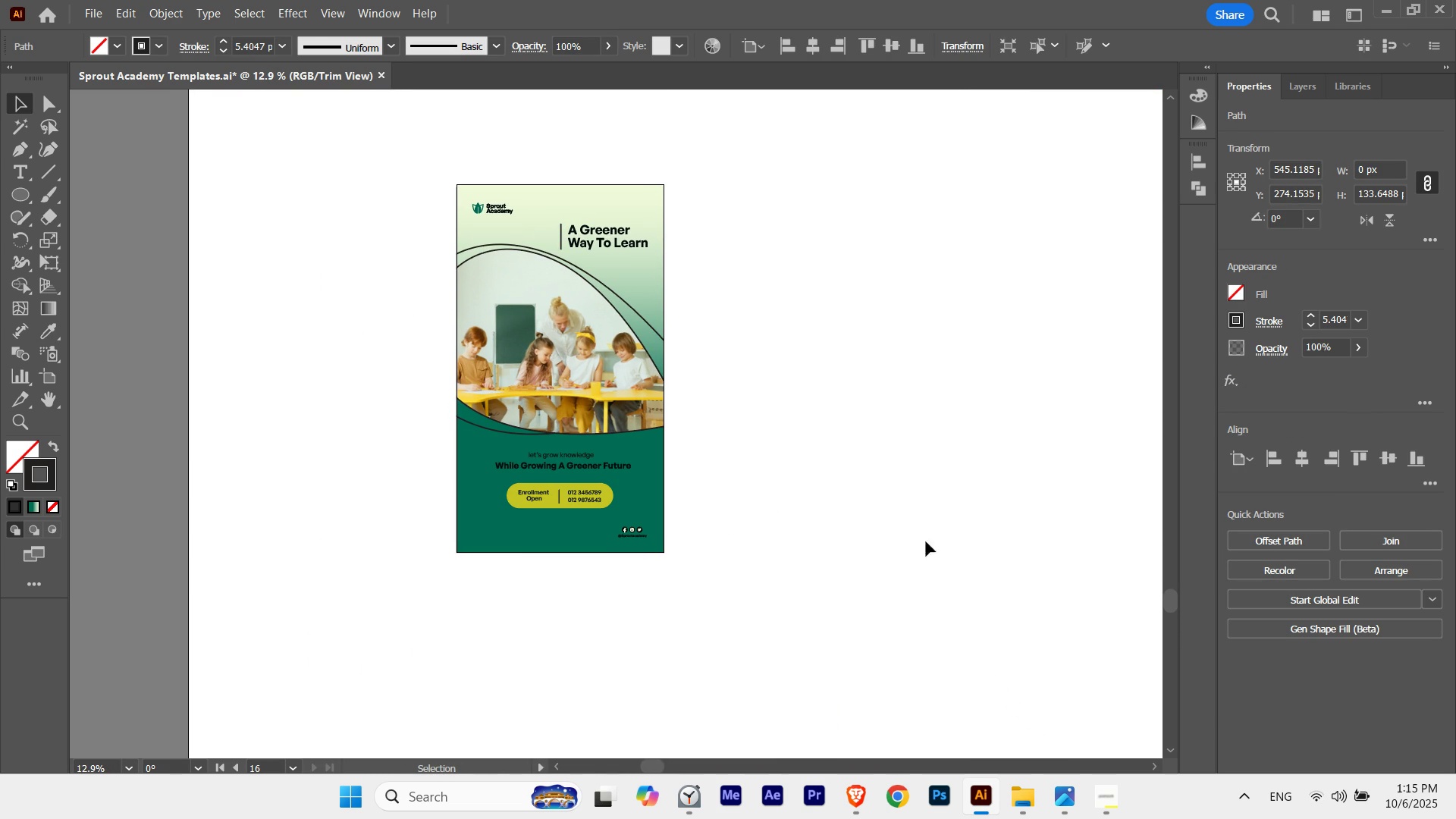 
key(Control+H)
 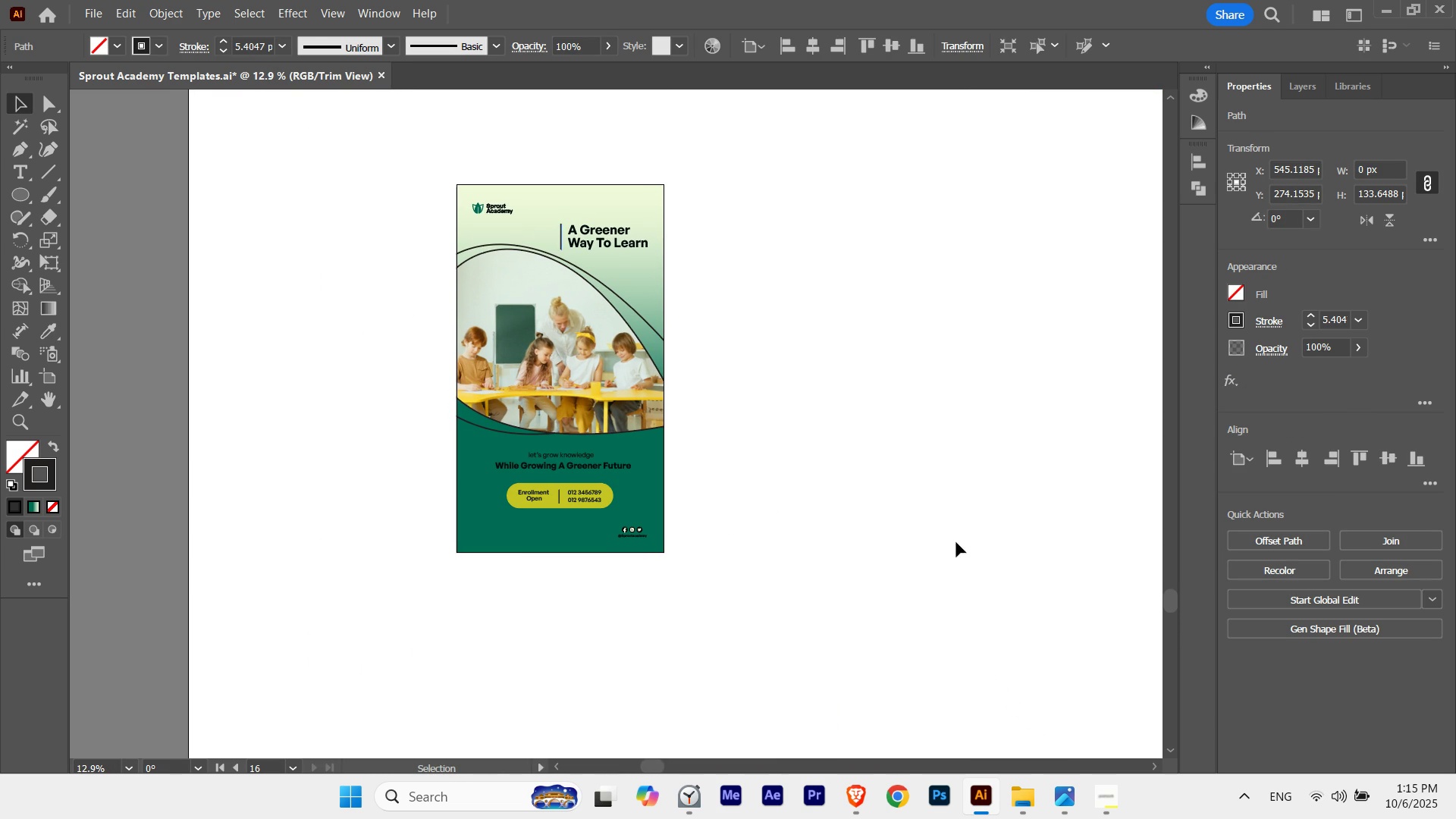 
key(Control+H)
 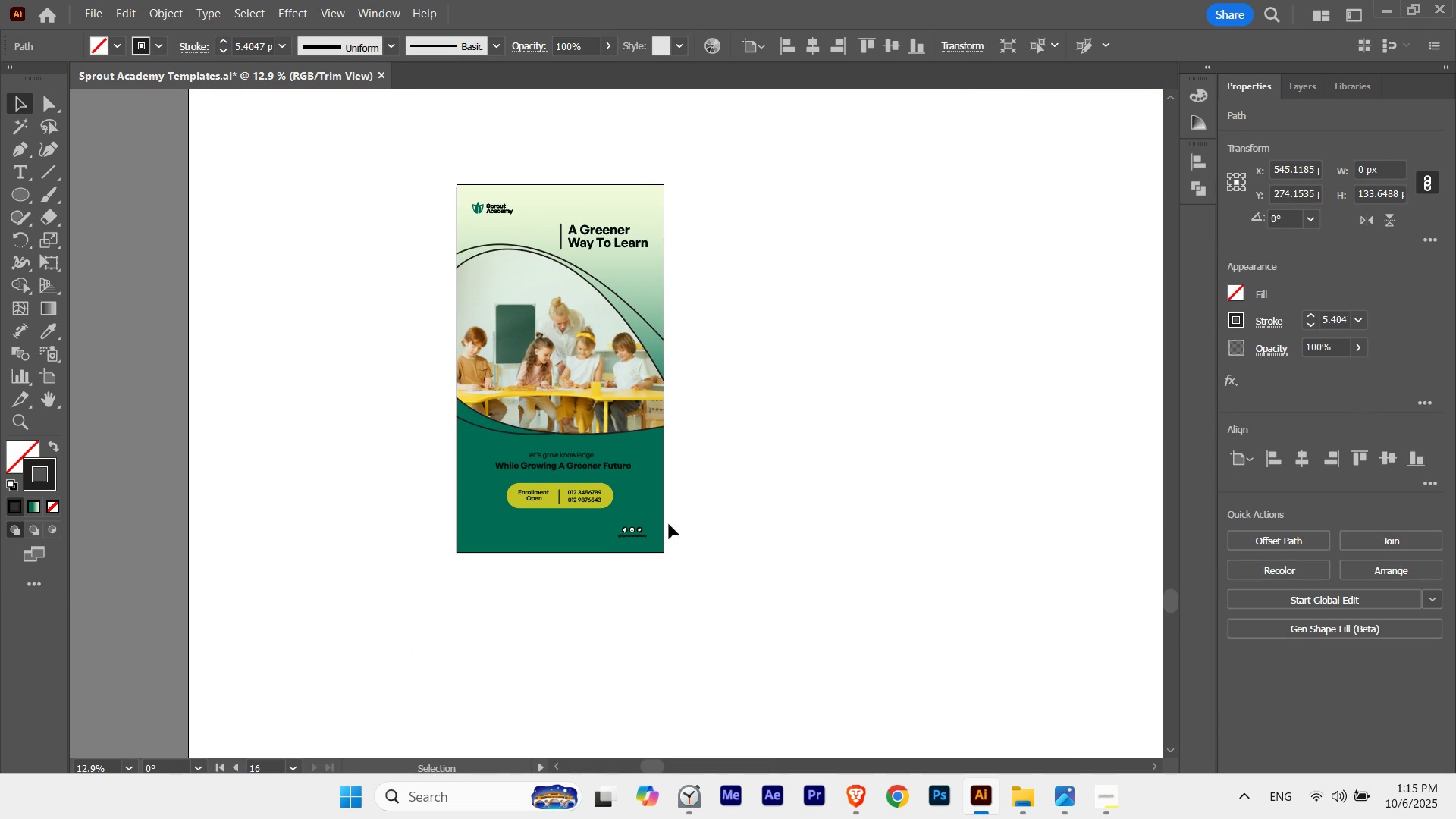 
key(Control+ControlLeft)